 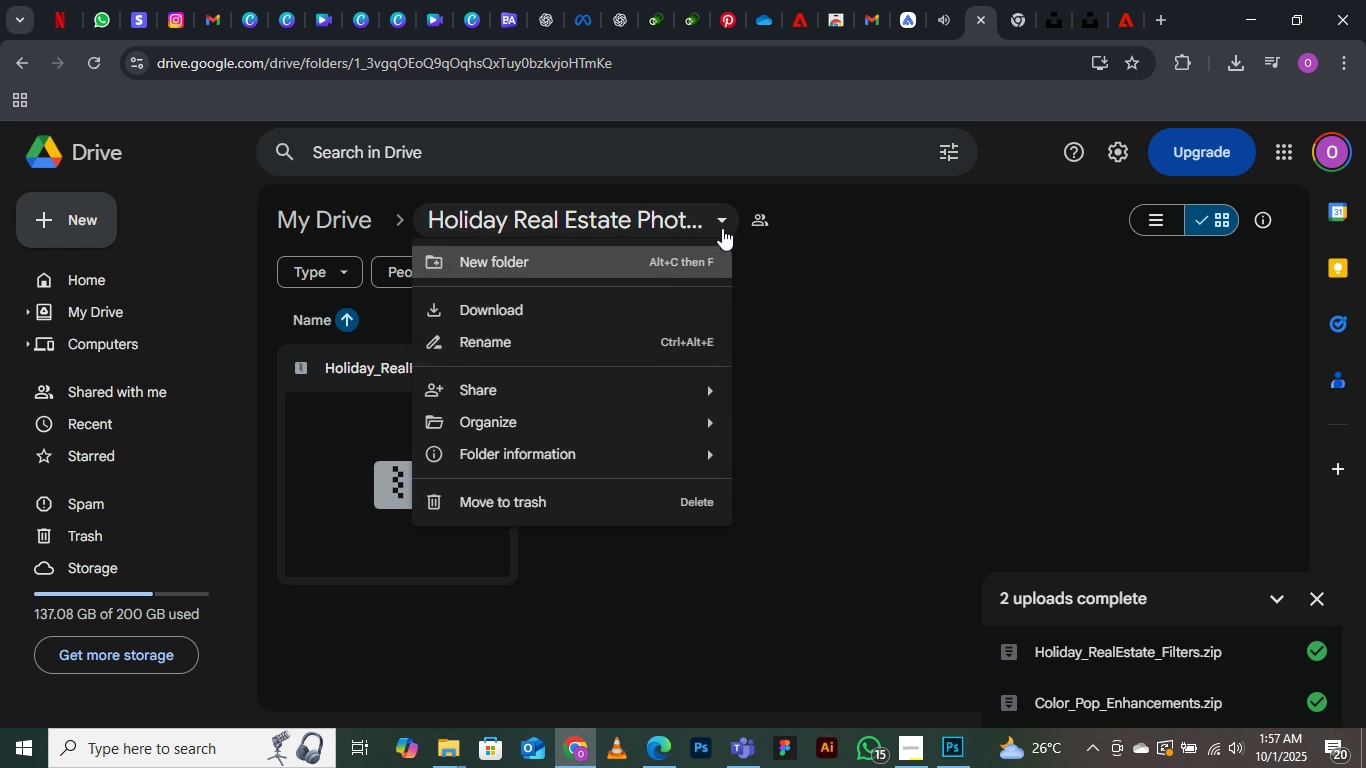 
left_click([608, 399])
 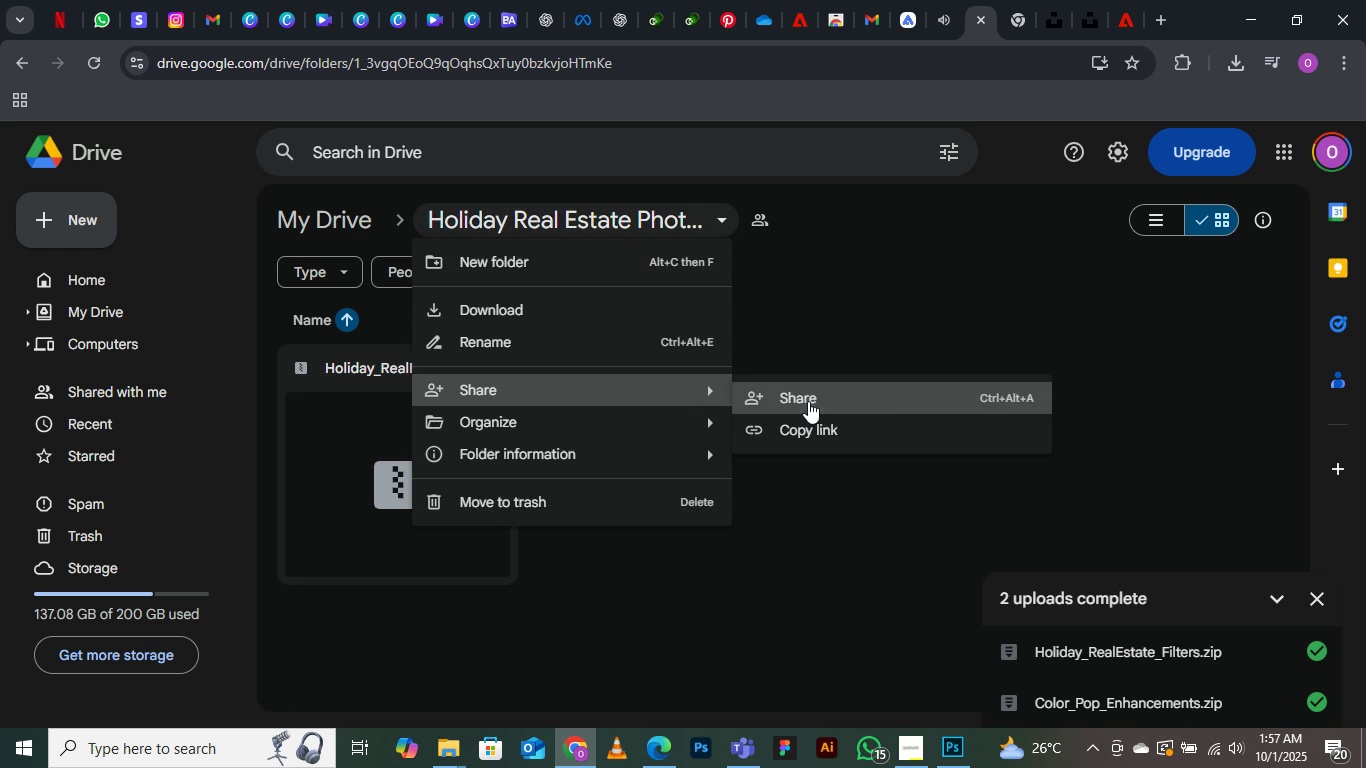 
left_click([808, 401])
 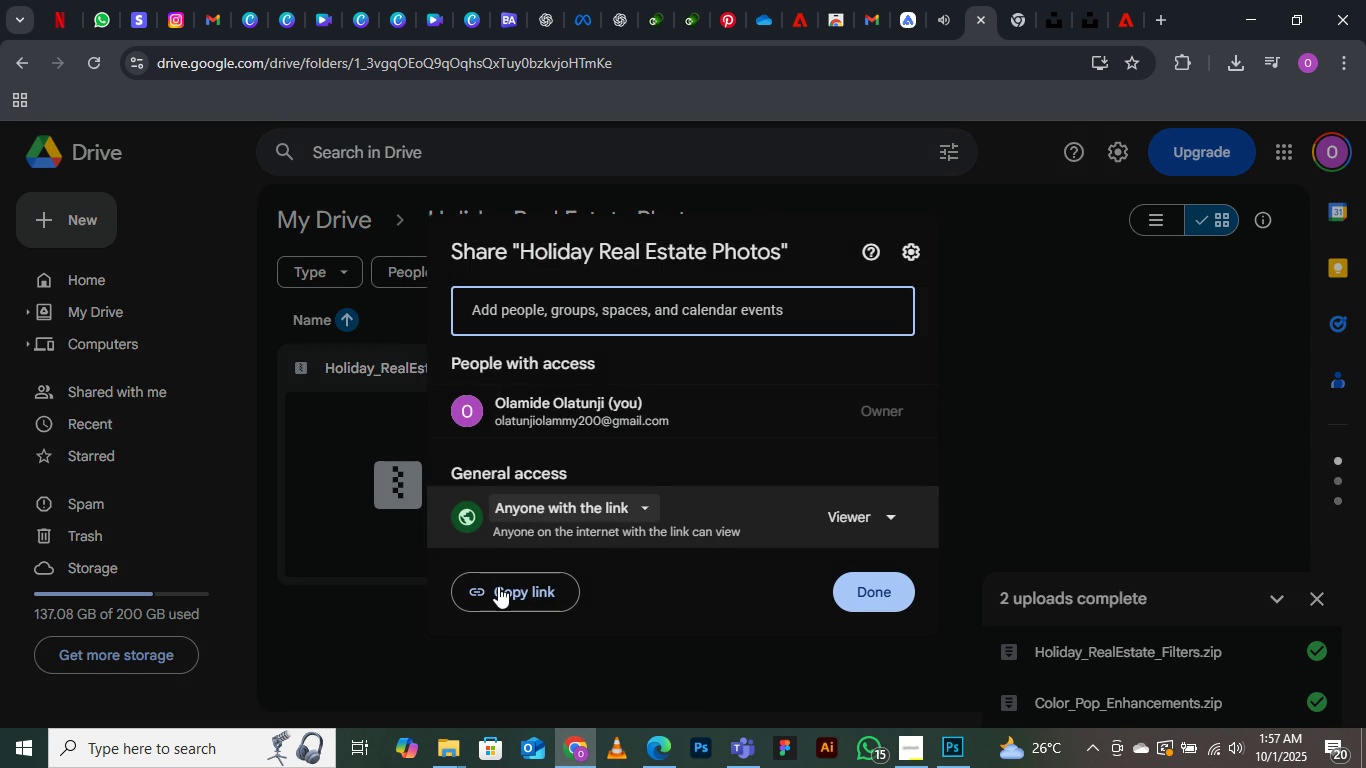 
double_click([492, 581])
 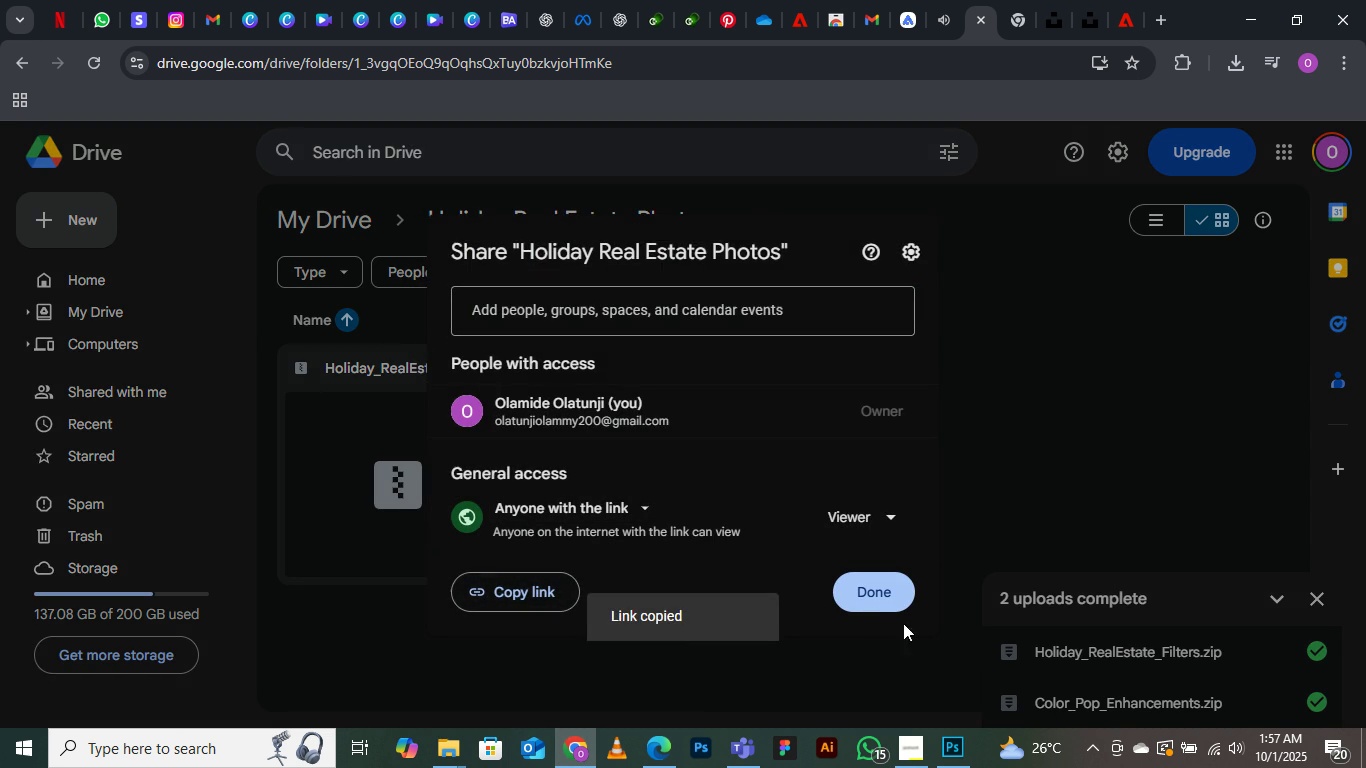 
left_click([873, 601])
 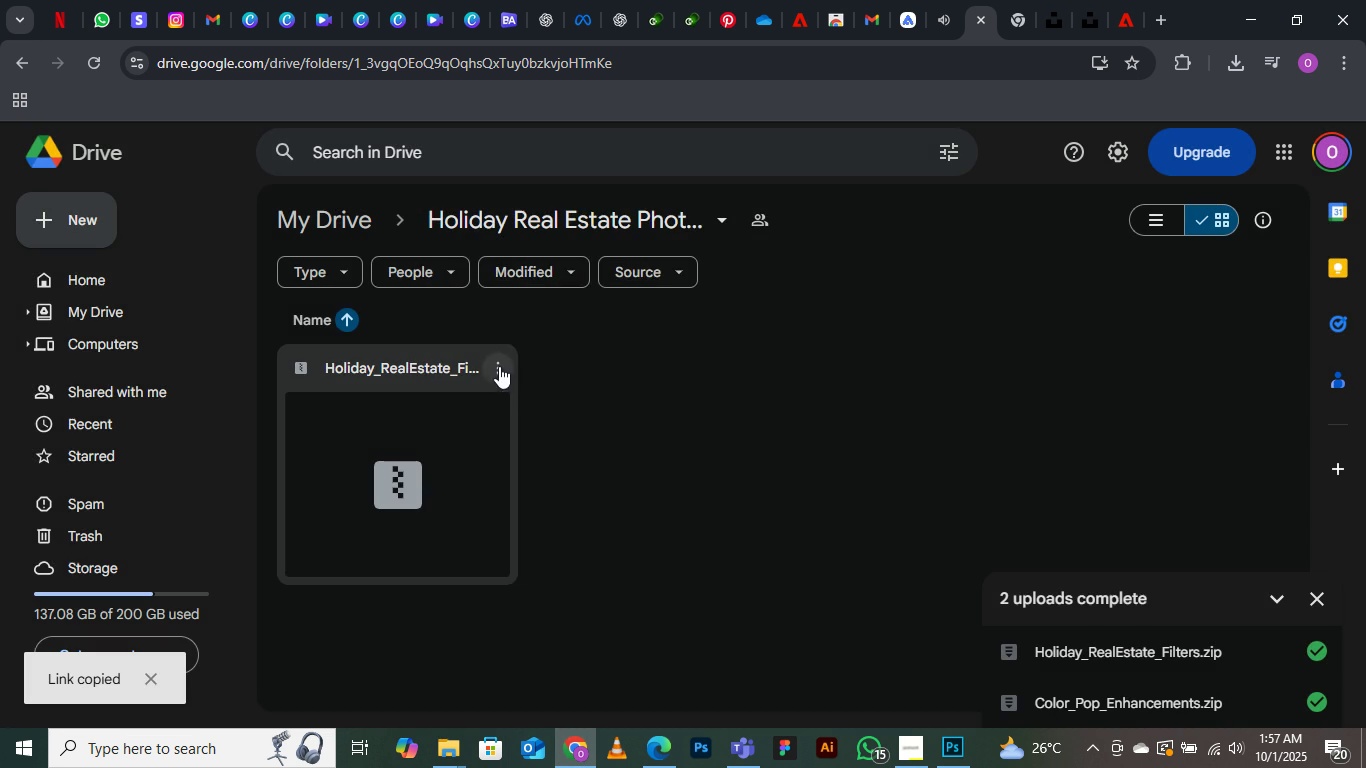 
left_click([499, 366])